 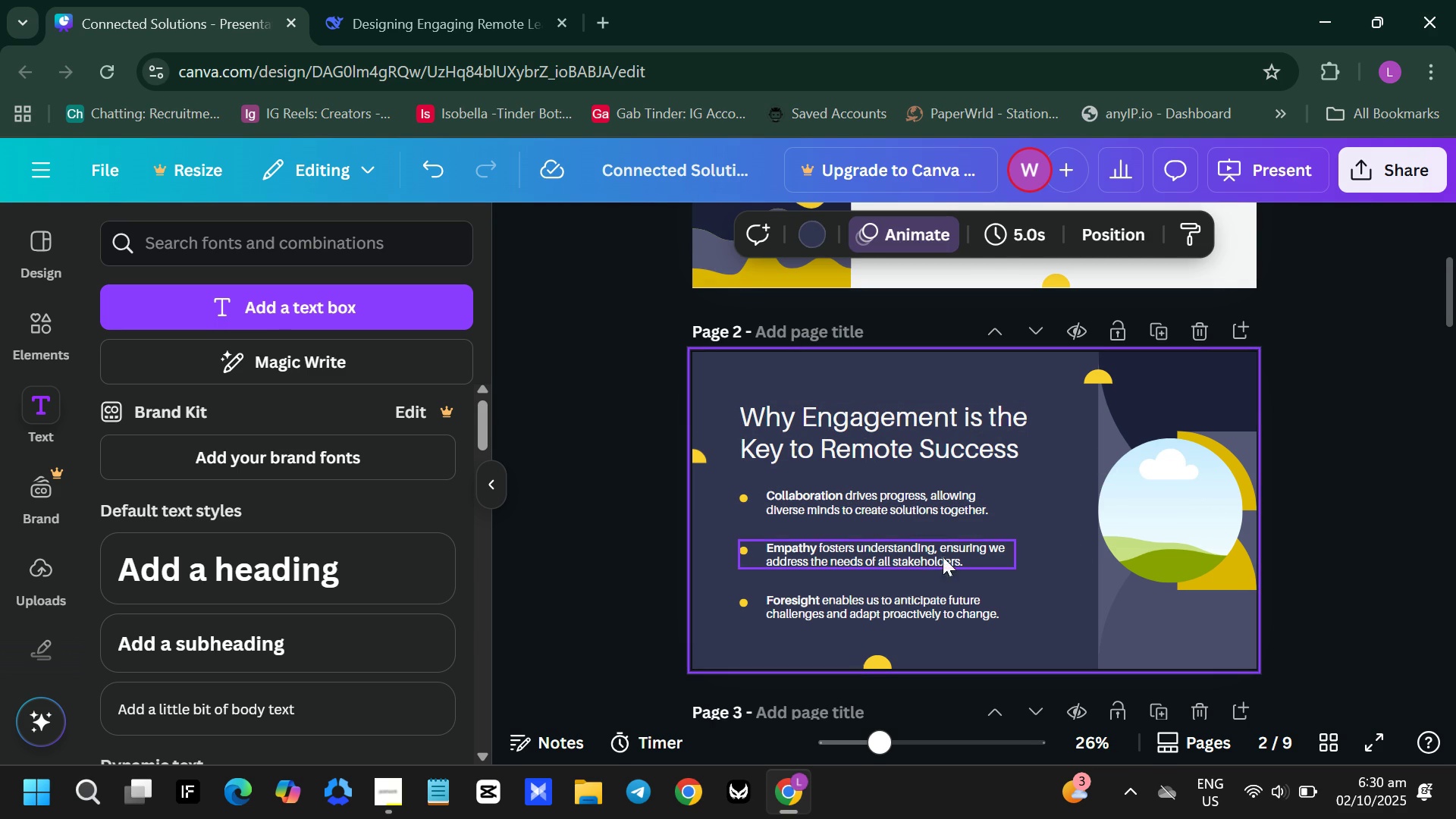 
double_click([880, 429])
 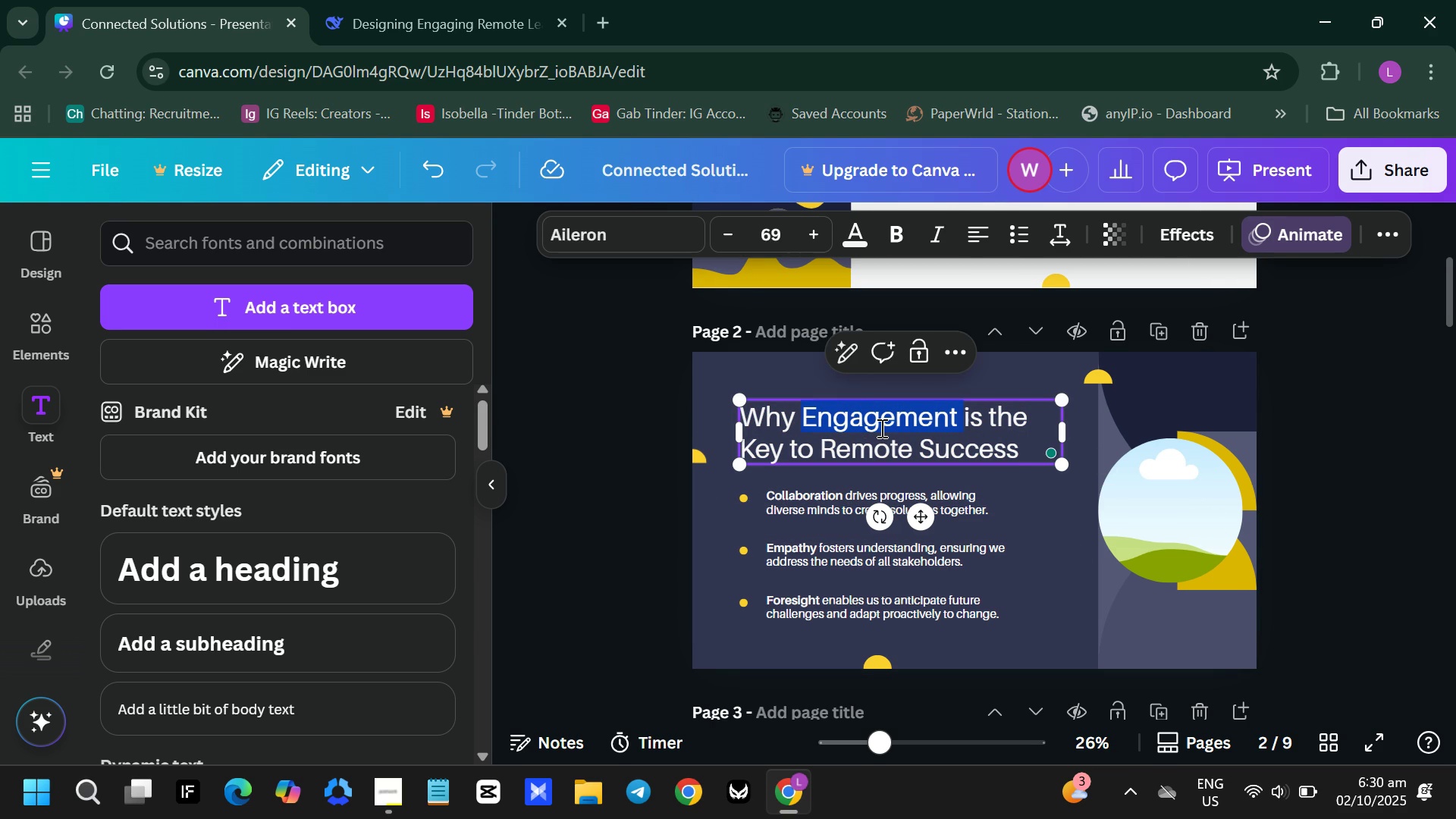 
double_click([880, 428])
 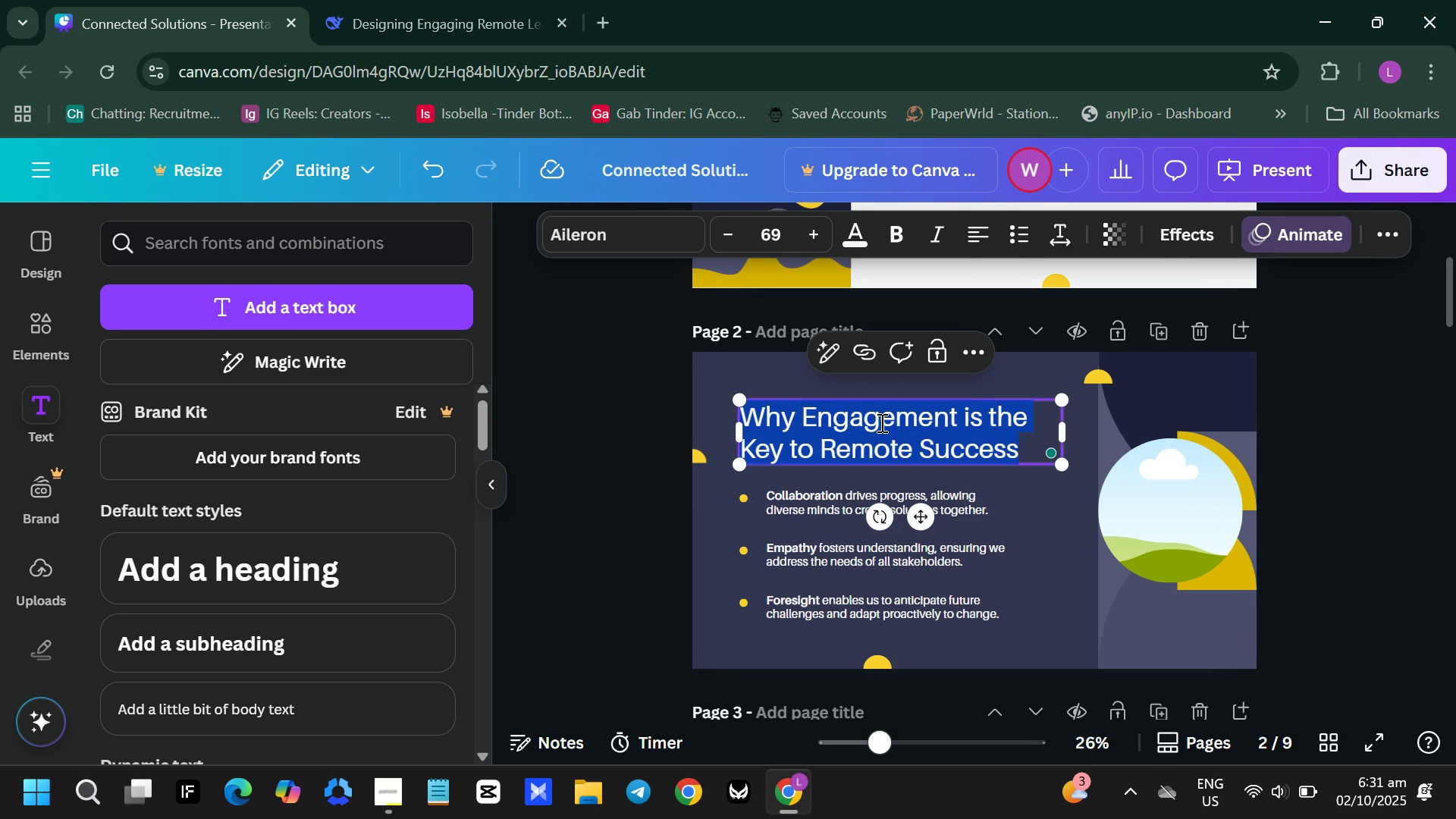 
triple_click([880, 428])
 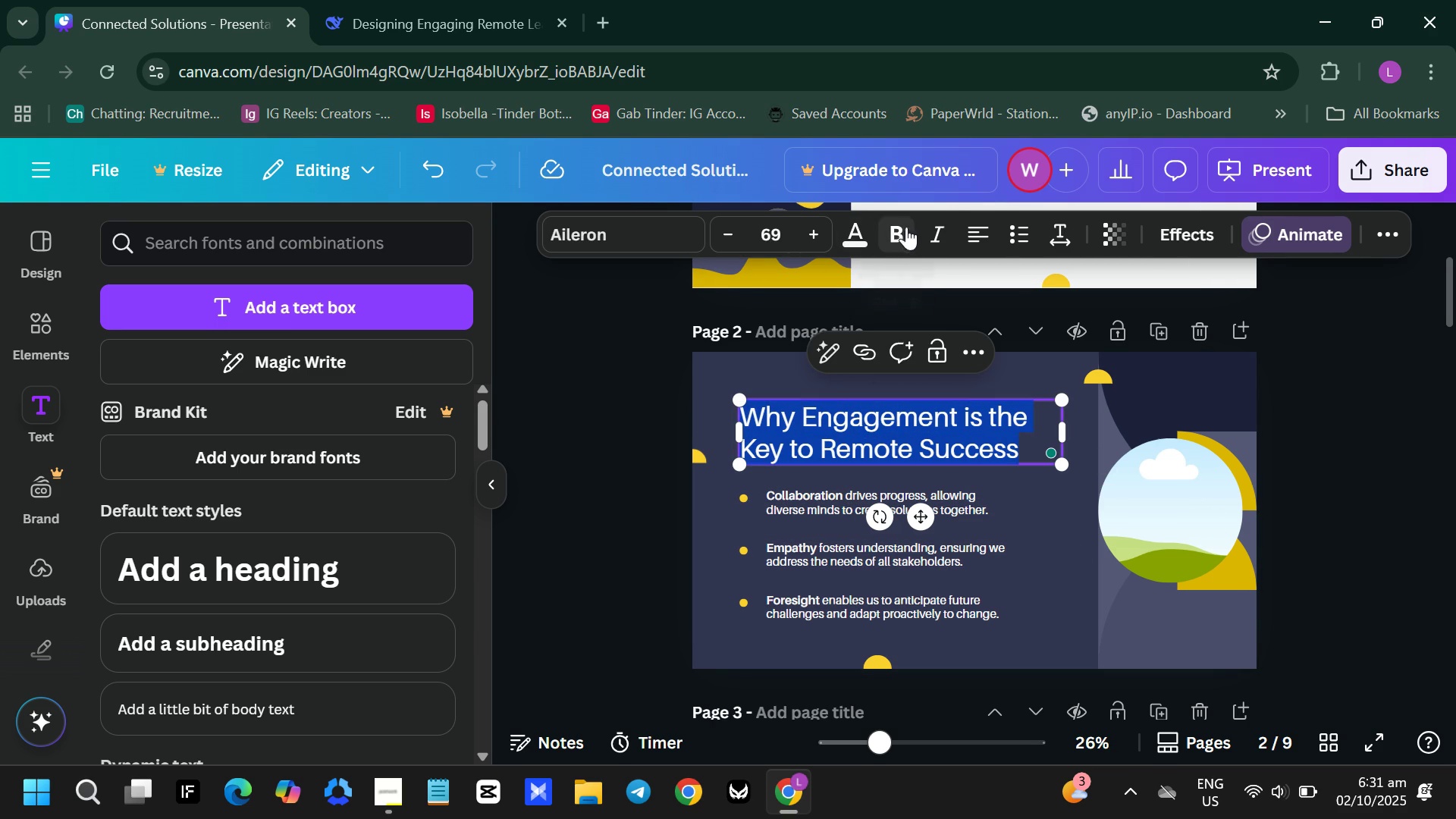 
left_click([898, 226])